 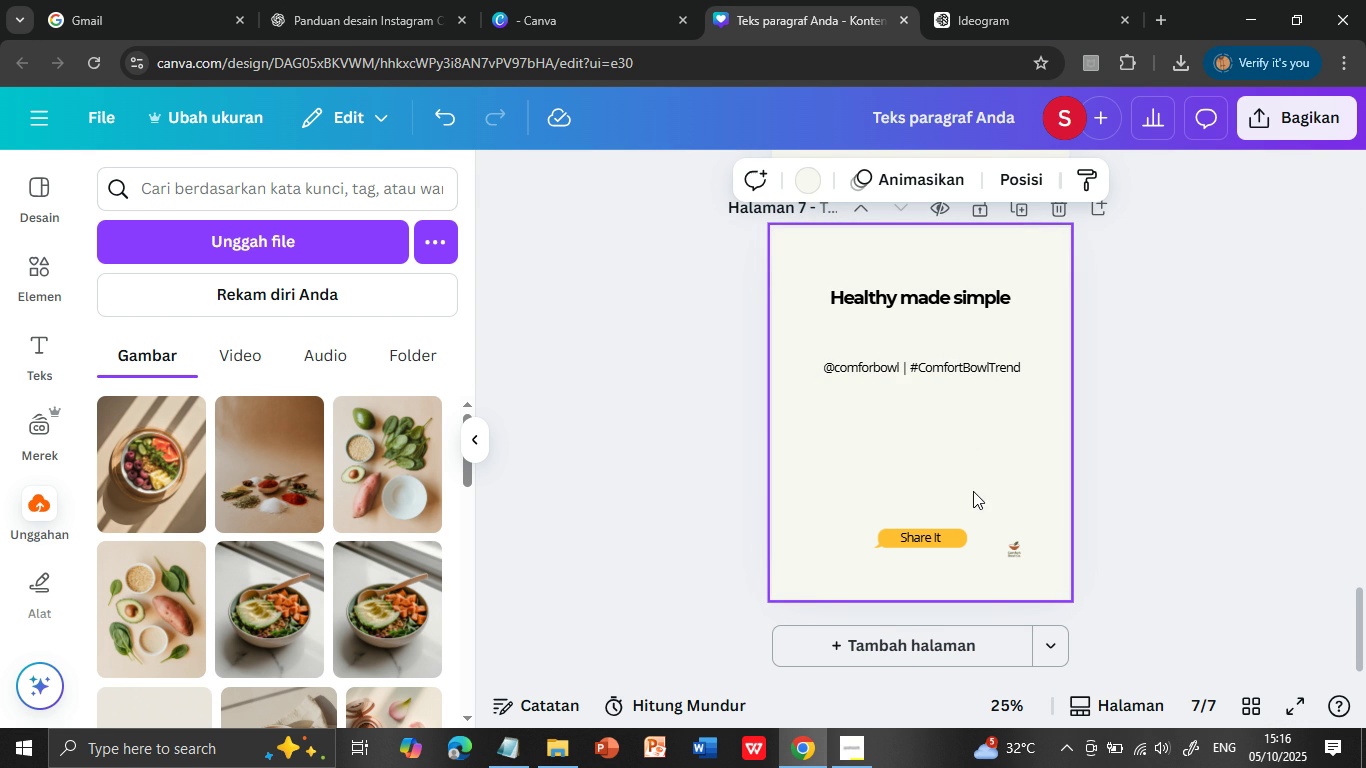 
left_click([849, 374])
 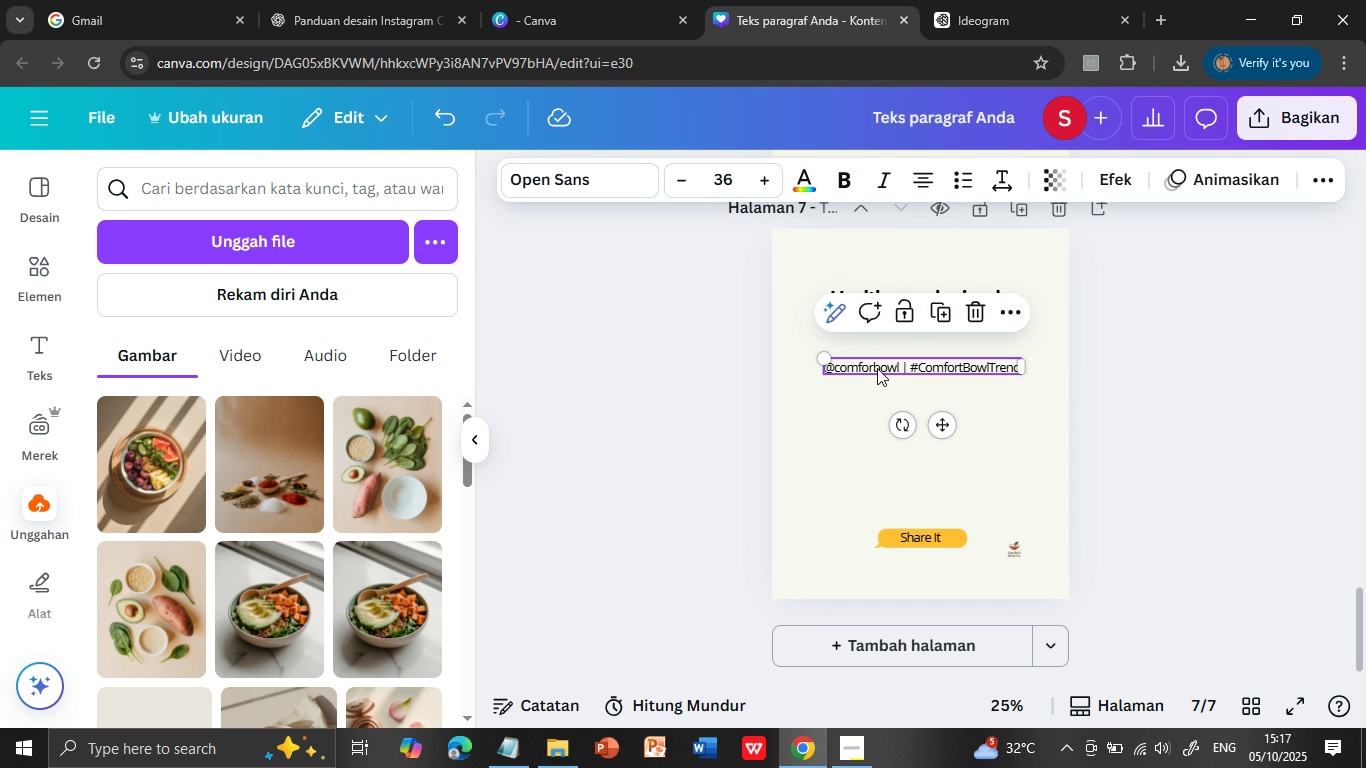 
left_click([872, 367])
 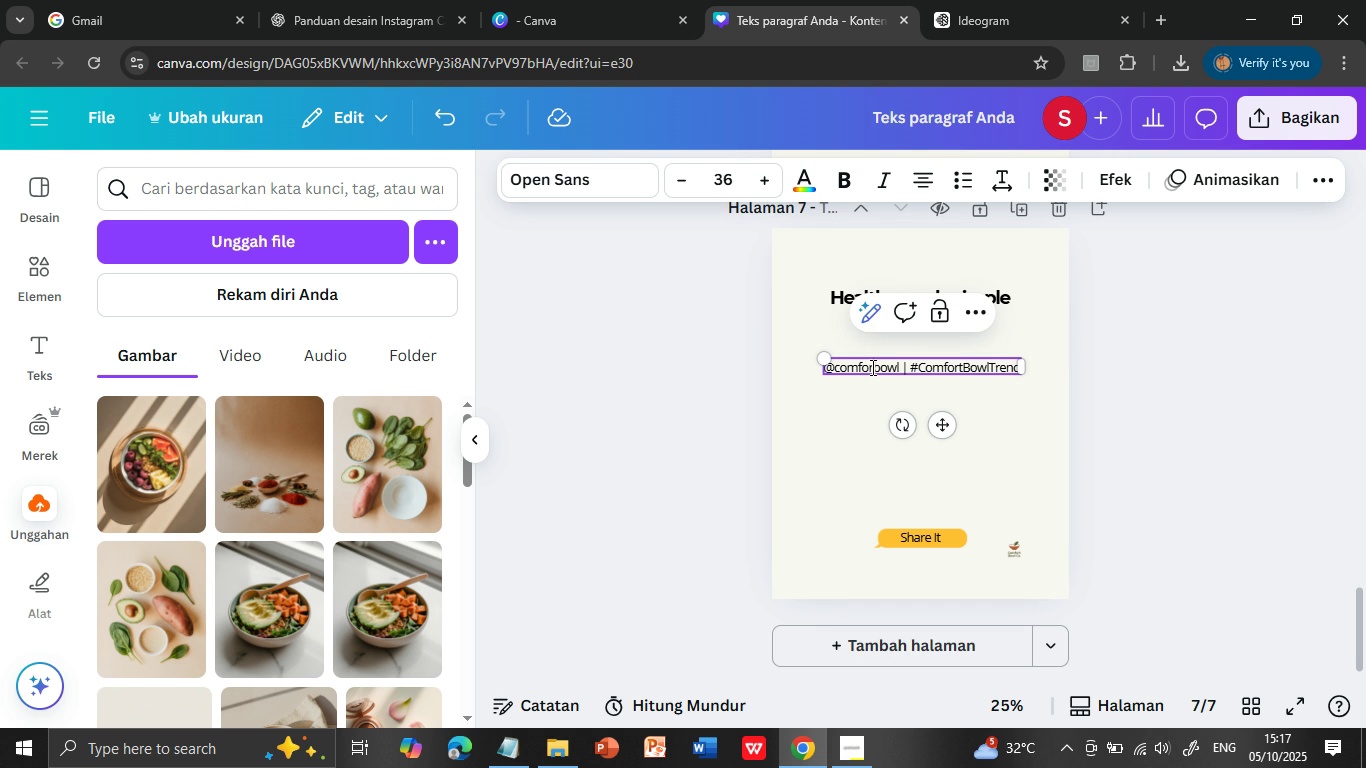 
left_click([871, 367])
 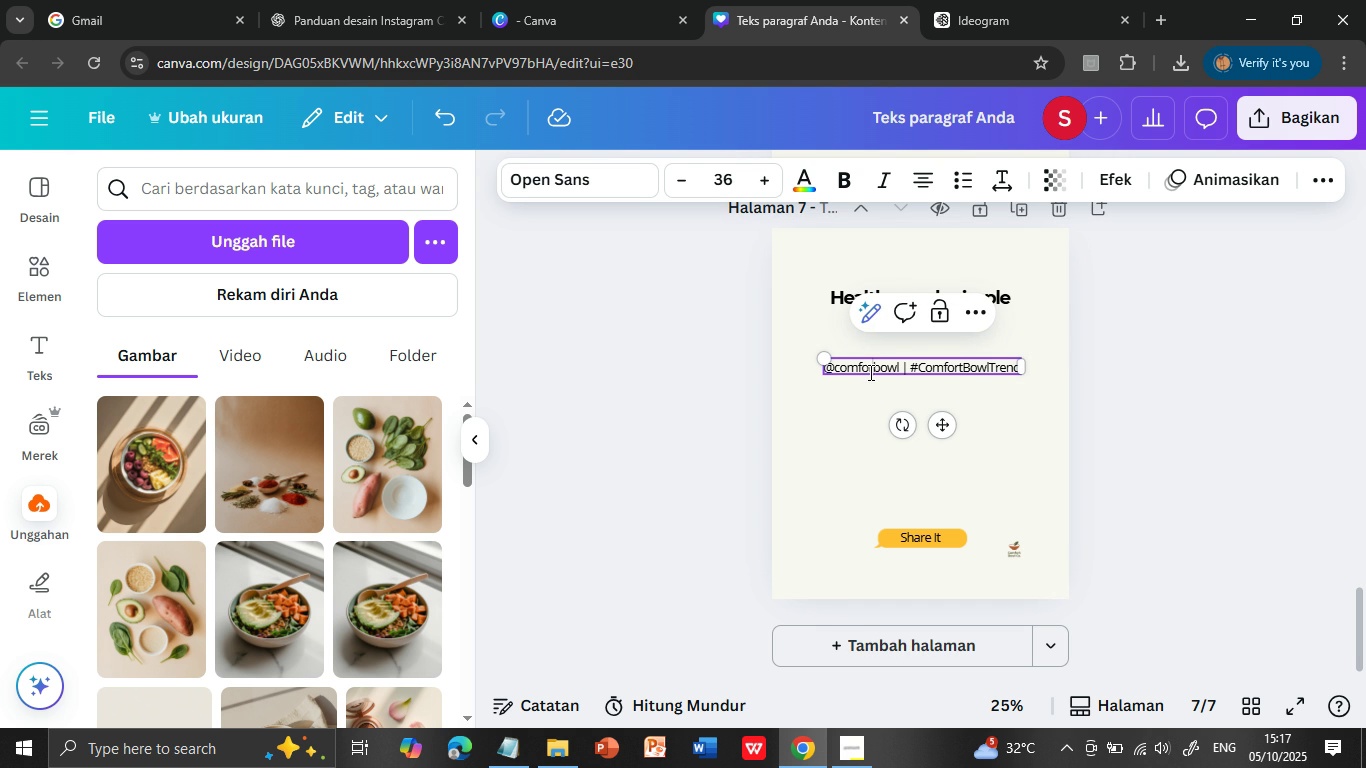 
key(T)
 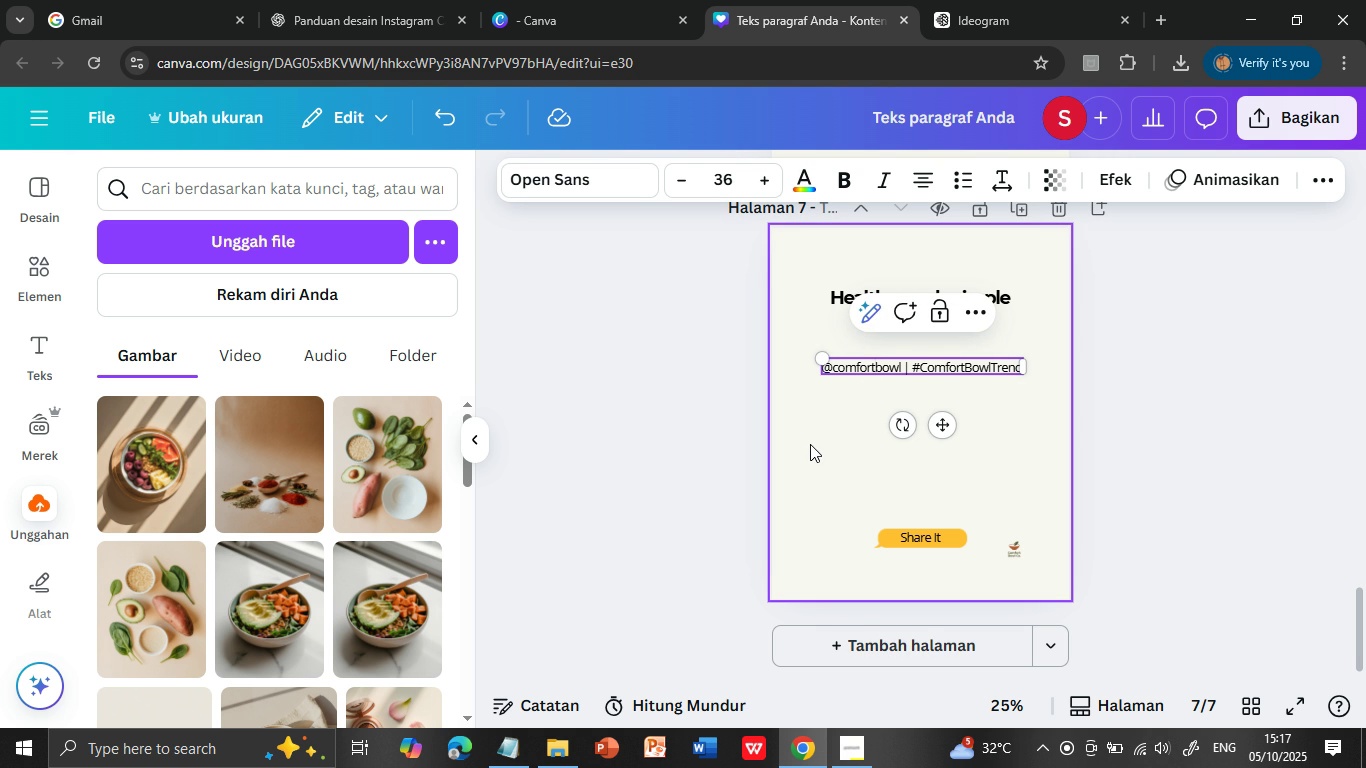 
wait(6.55)
 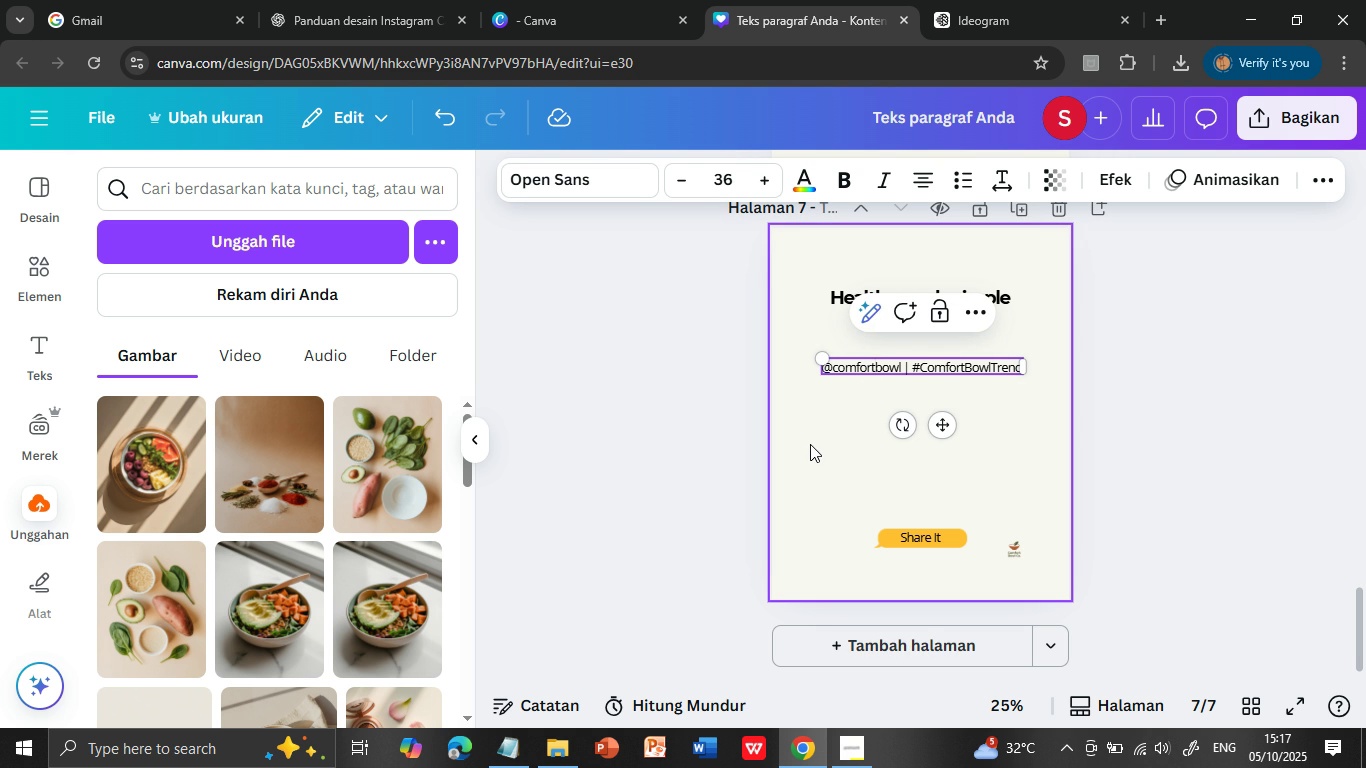 
left_click([856, 439])
 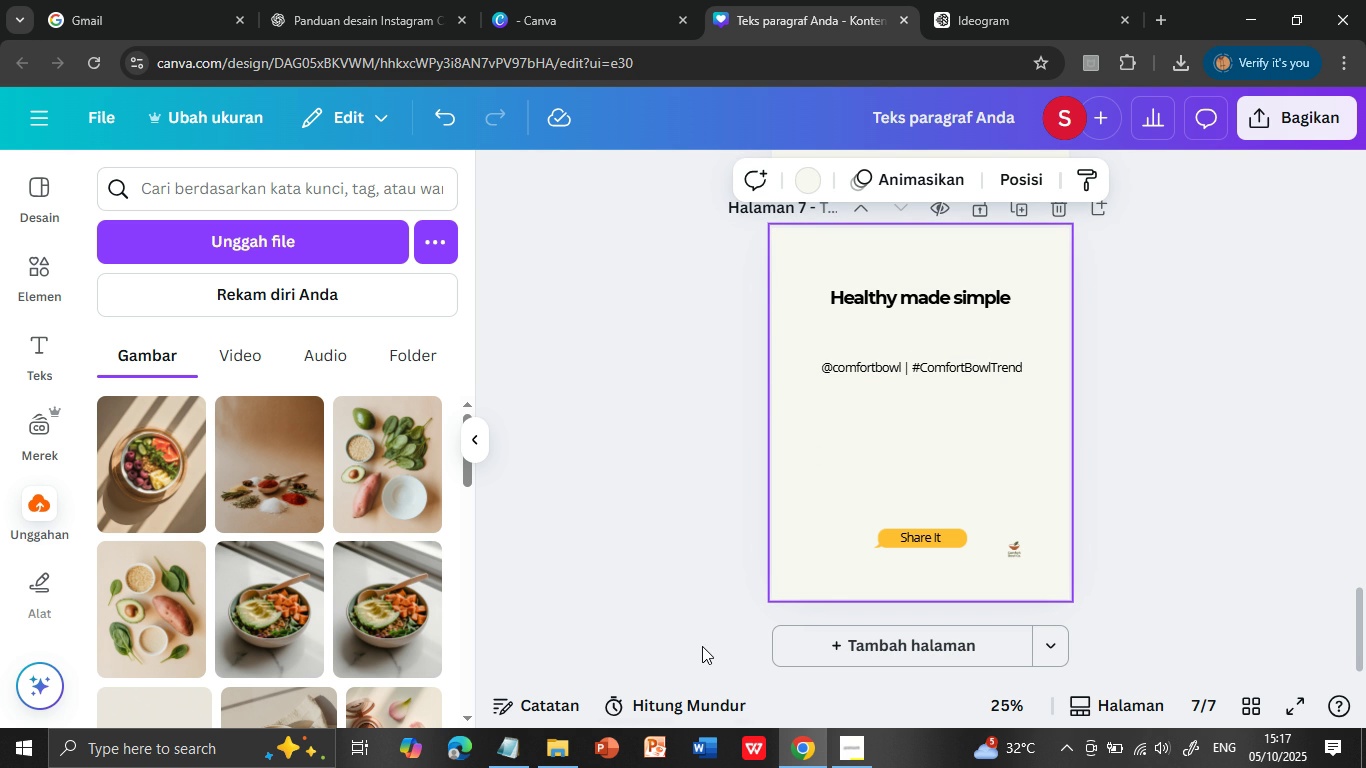 
wait(6.45)
 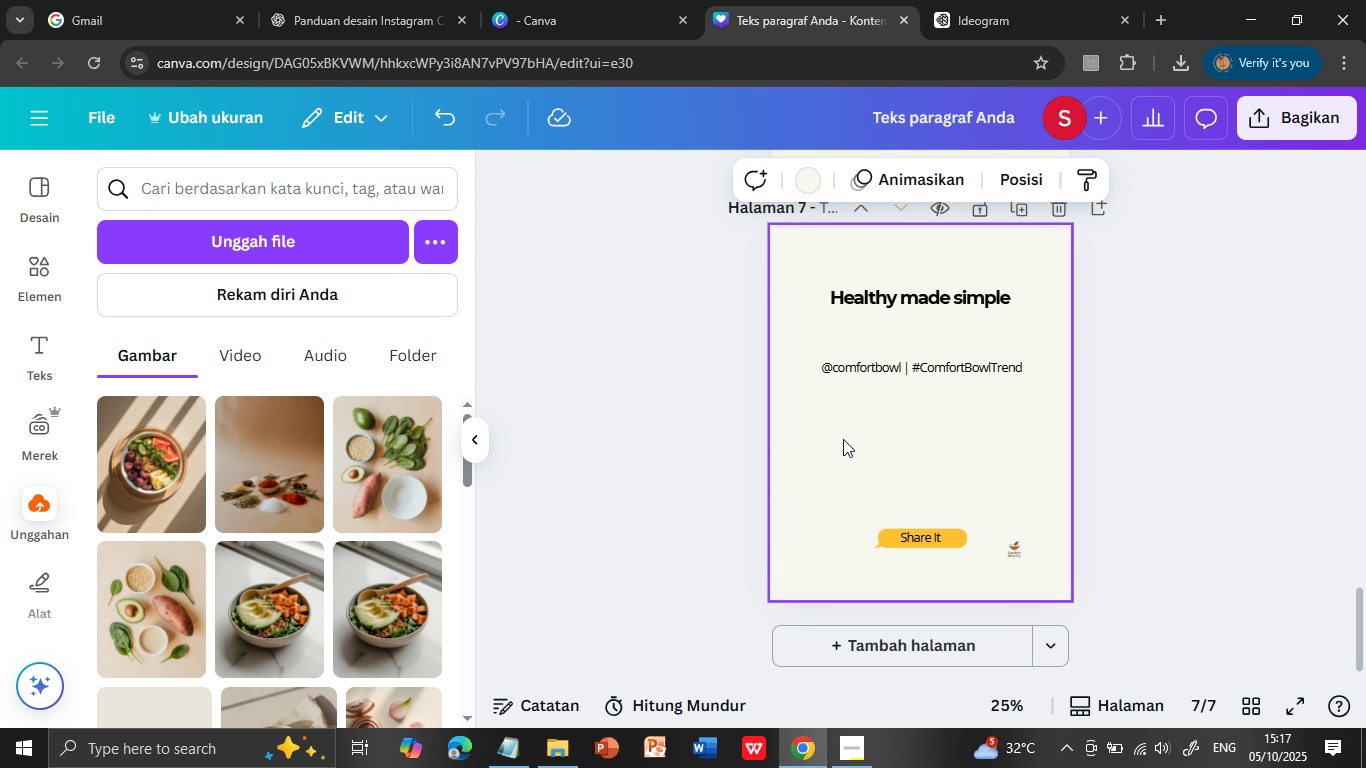 
left_click([513, 748])
 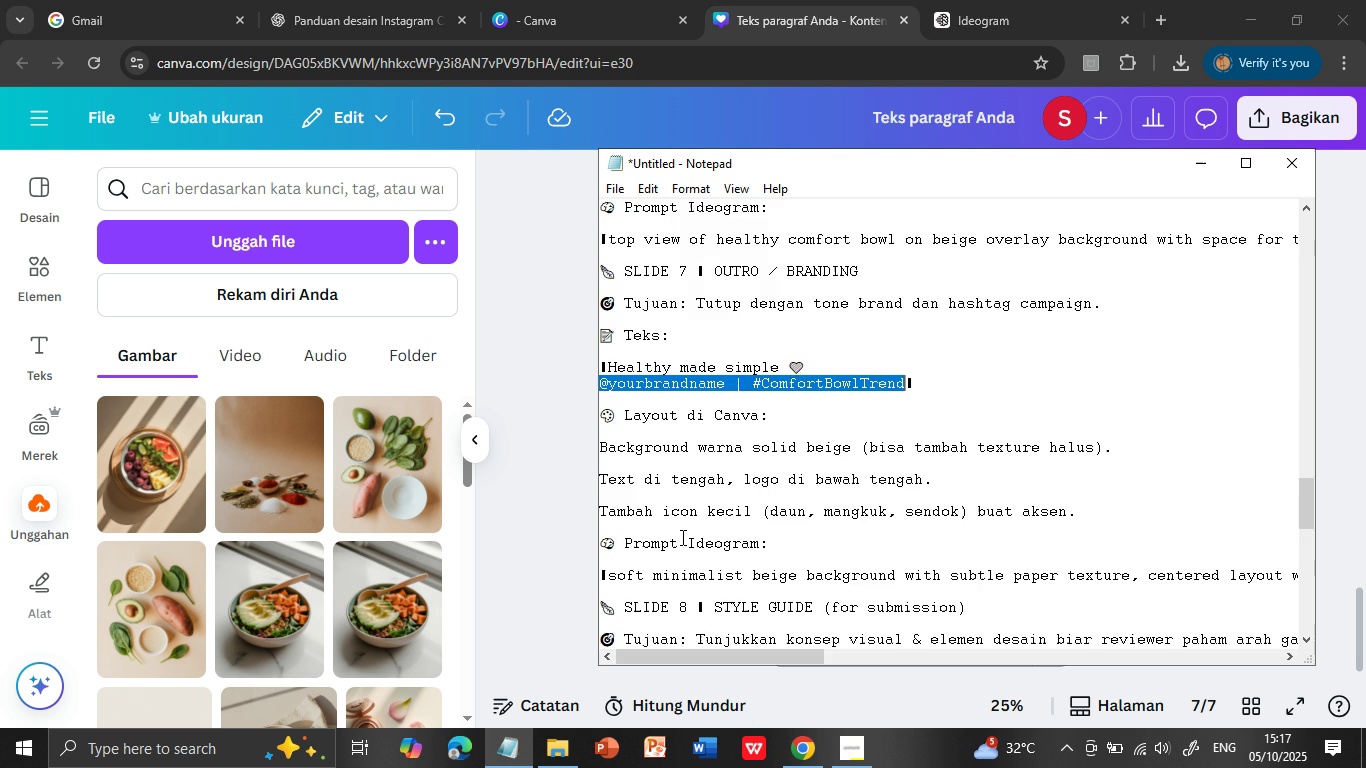 
scroll: coordinate [680, 538], scroll_direction: down, amount: 2.0
 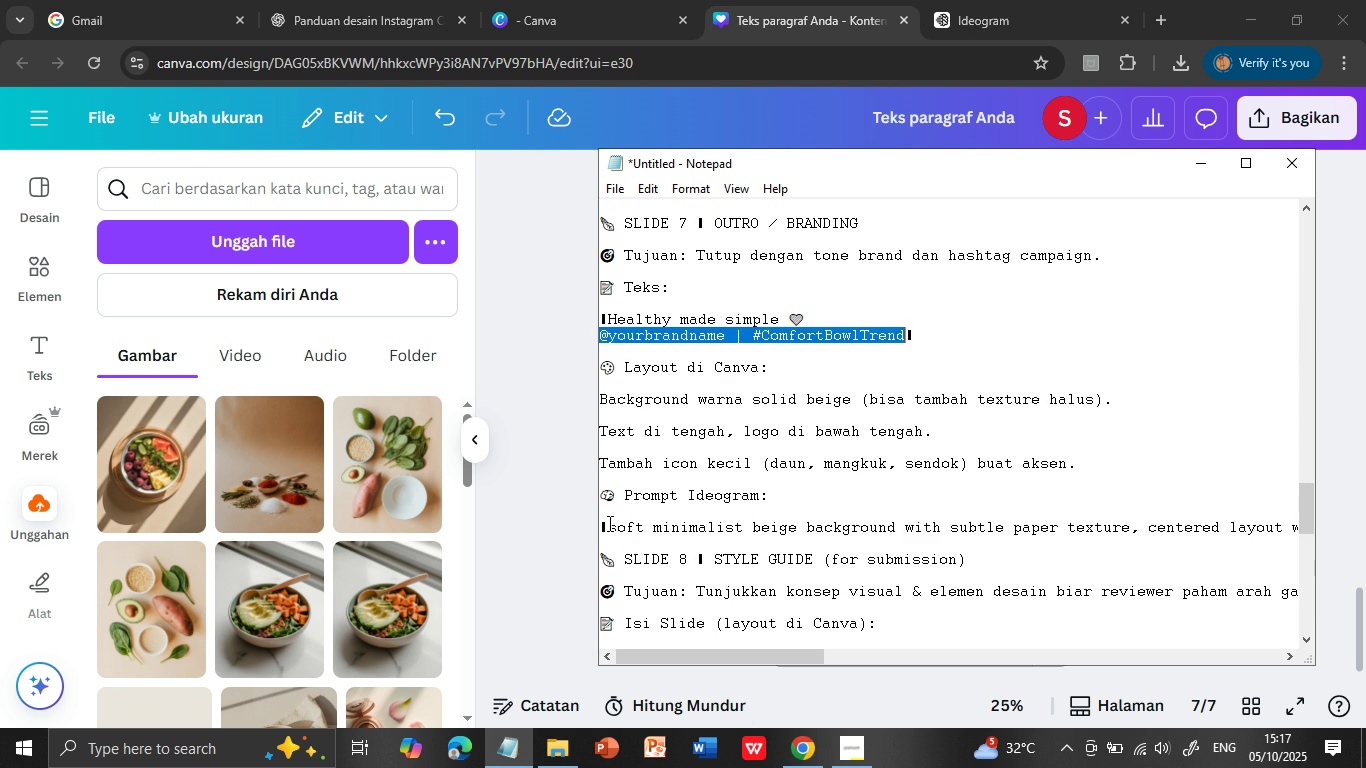 
left_click([608, 523])